 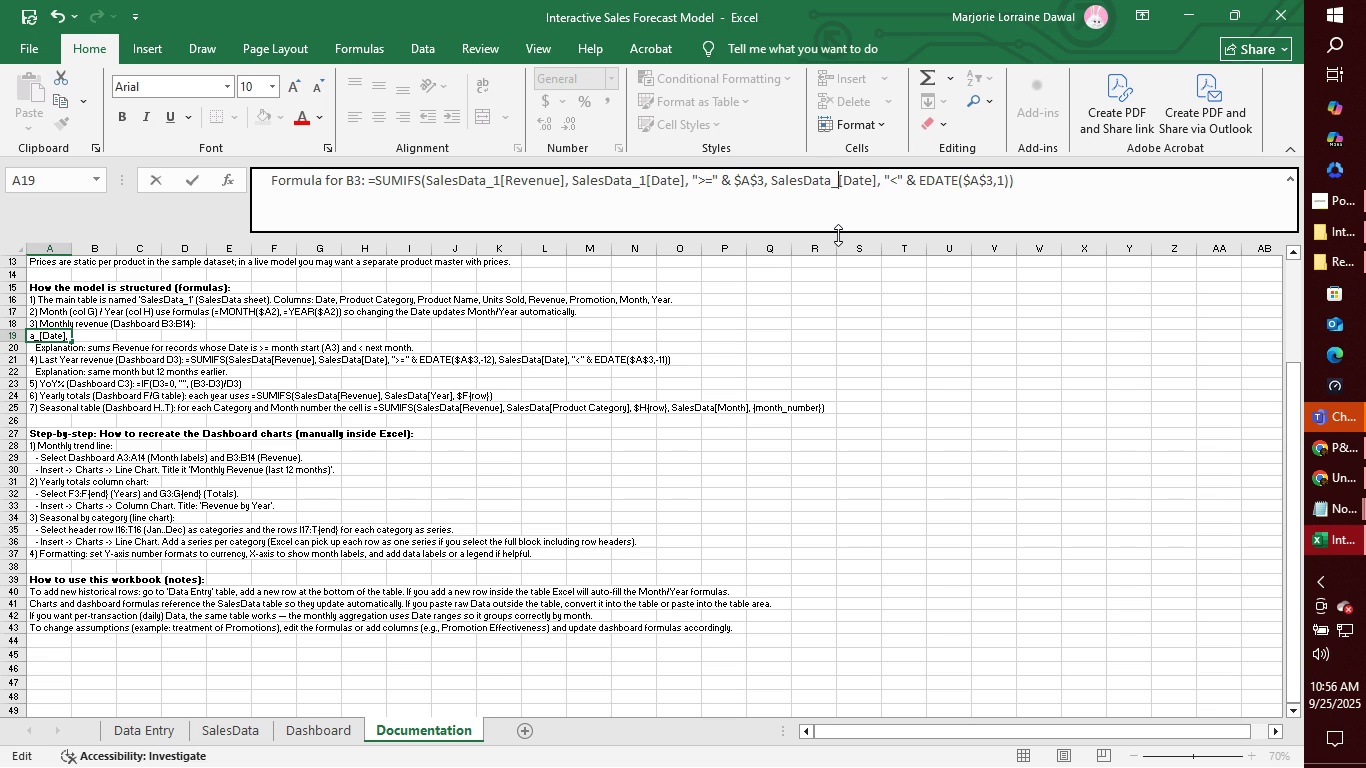 
key(1)
 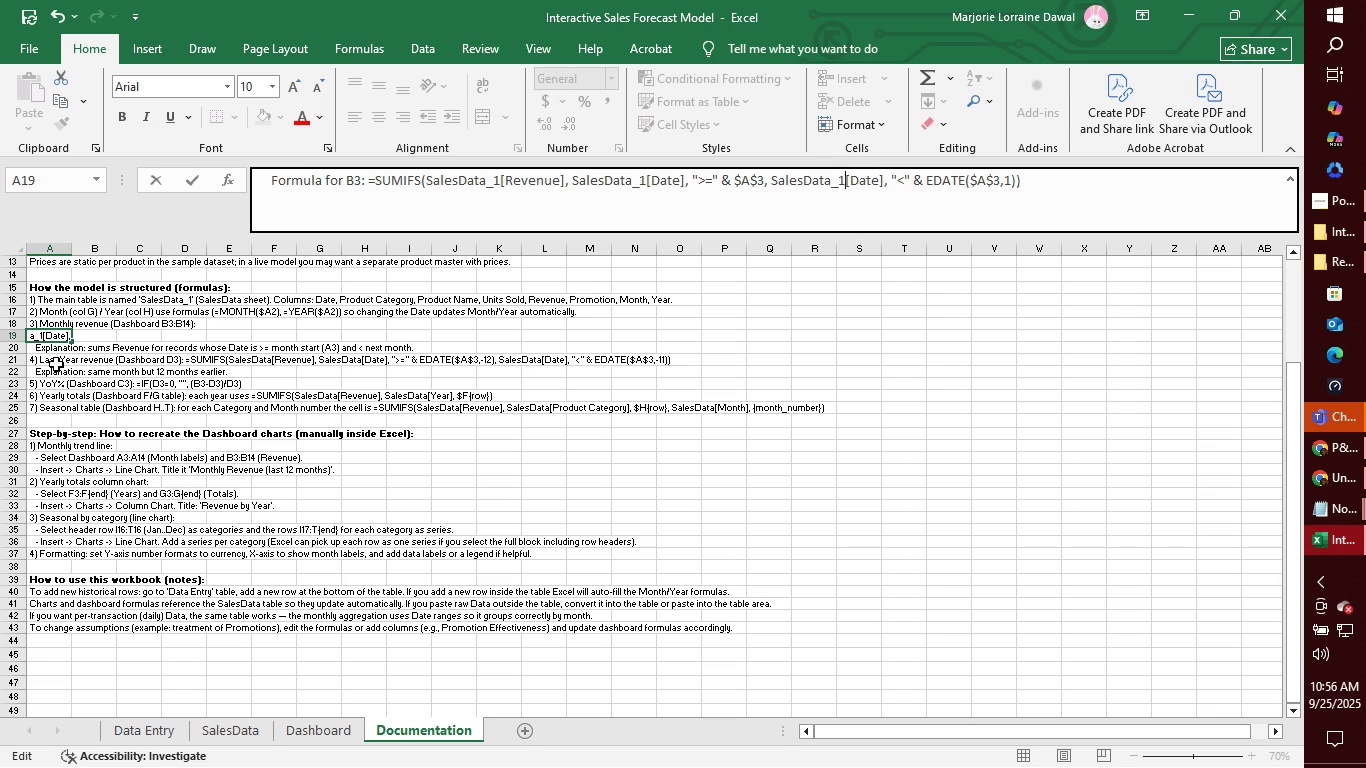 
left_click([52, 353])
 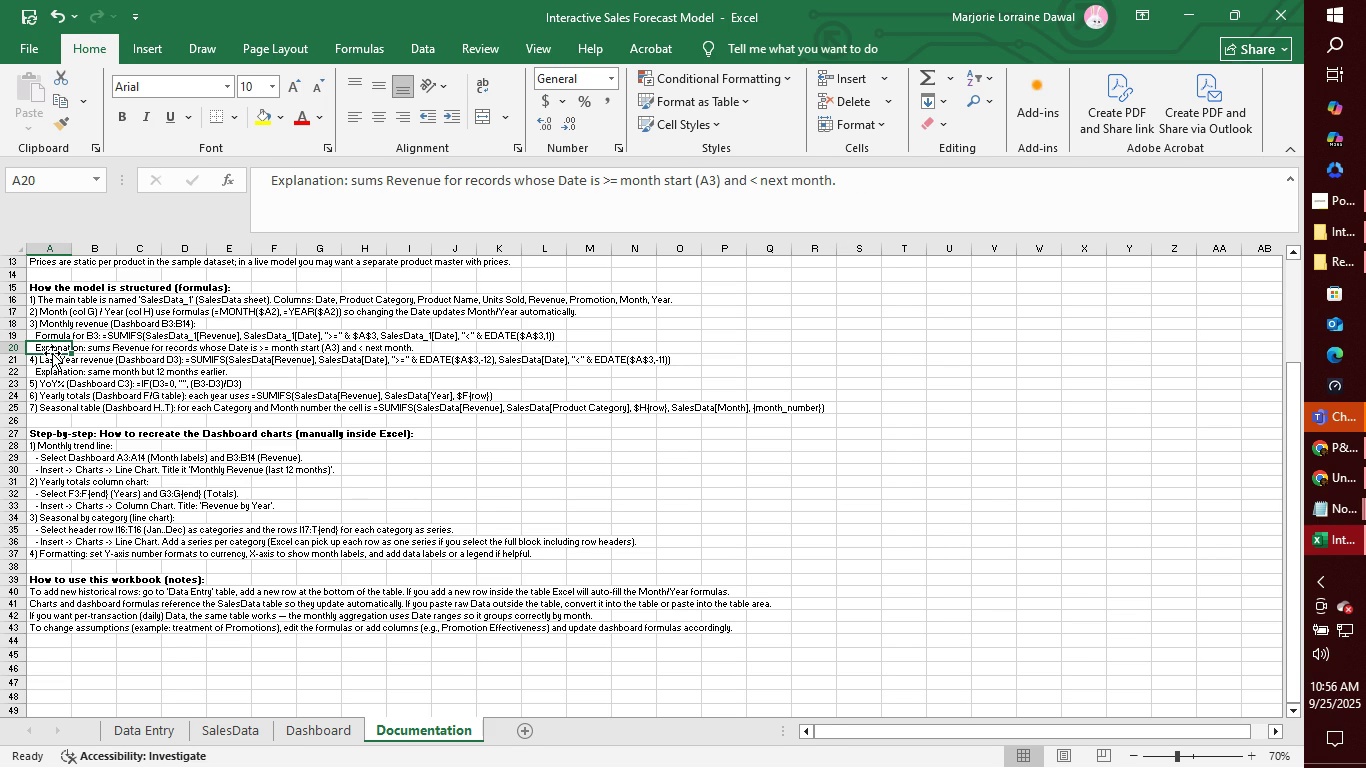 
left_click([52, 361])
 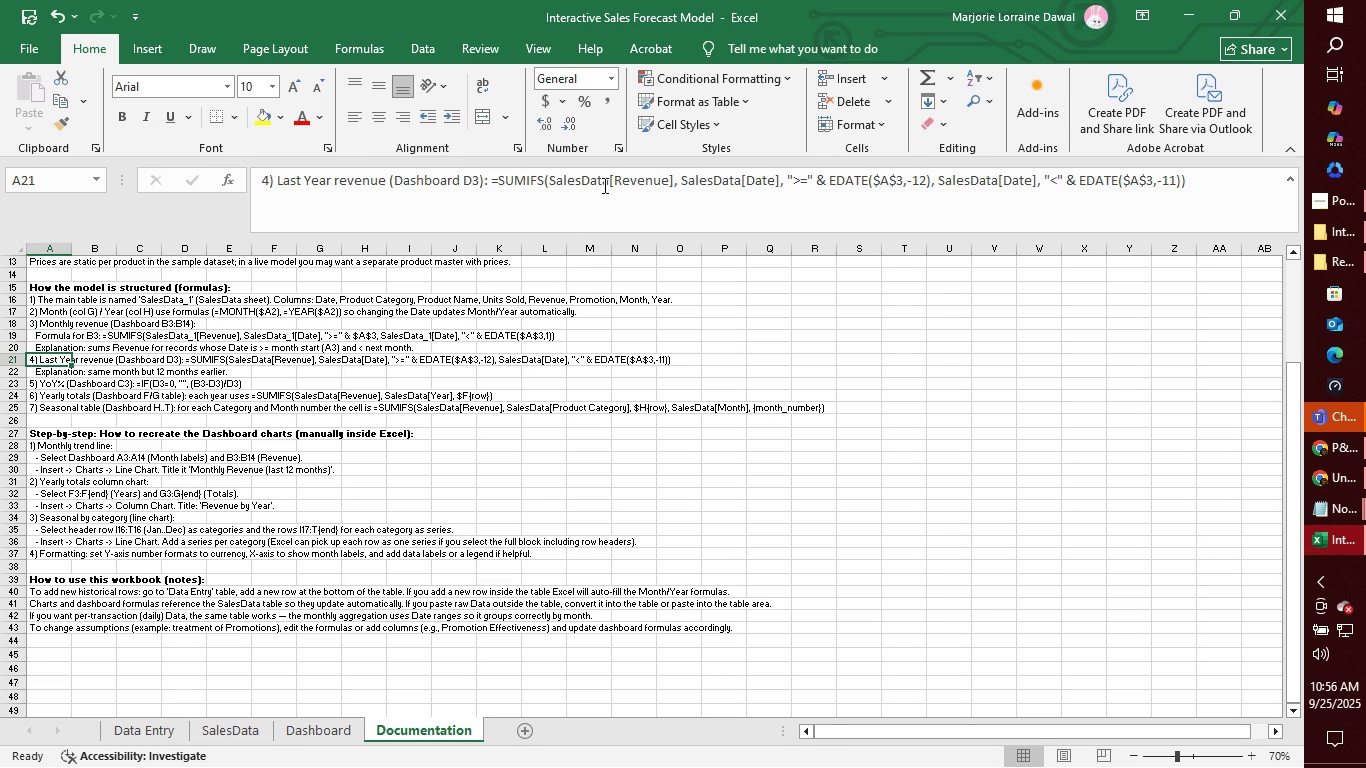 
left_click([608, 183])